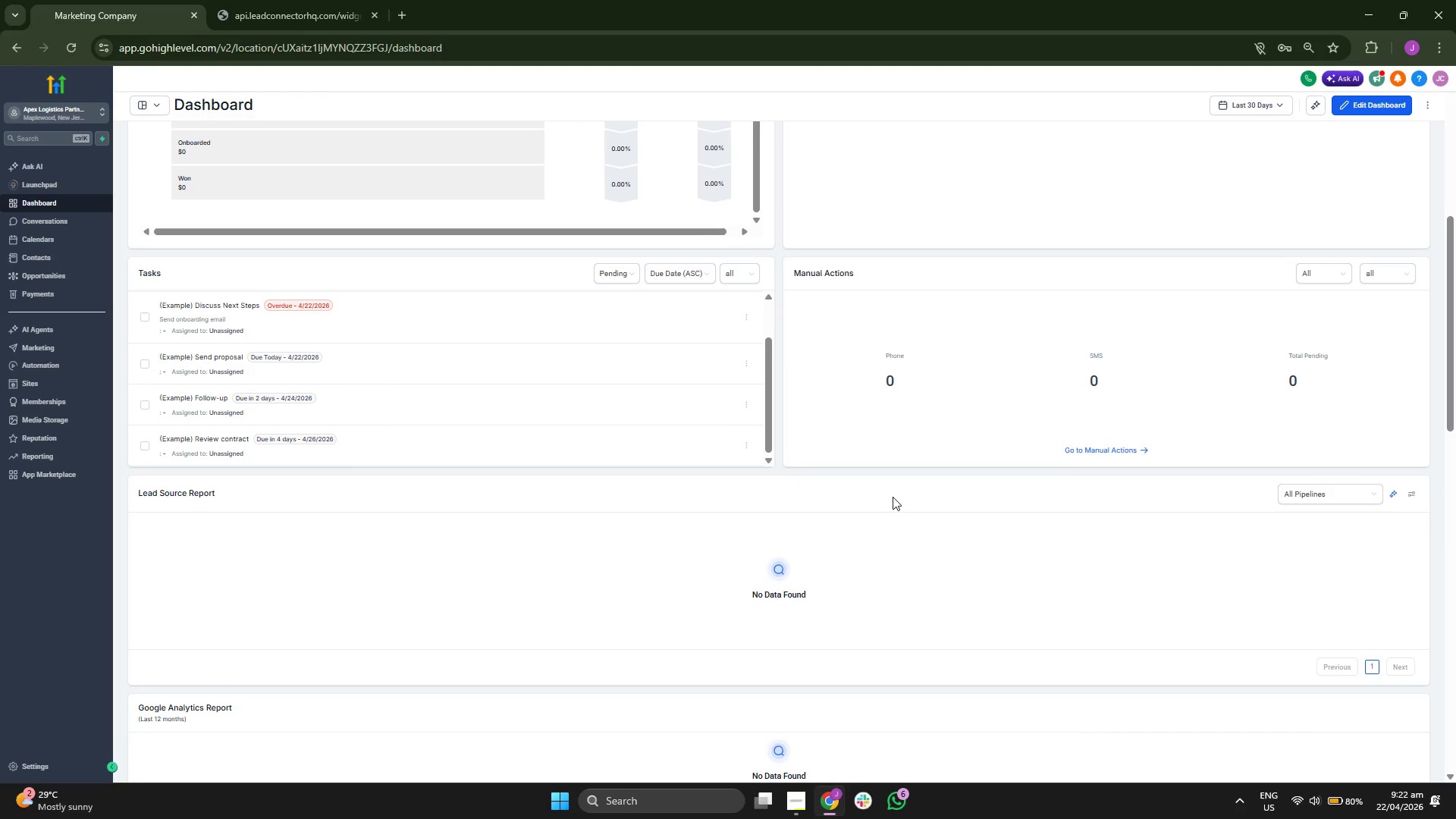 
scroll: coordinate [839, 491], scroll_direction: down, amount: 1.0
 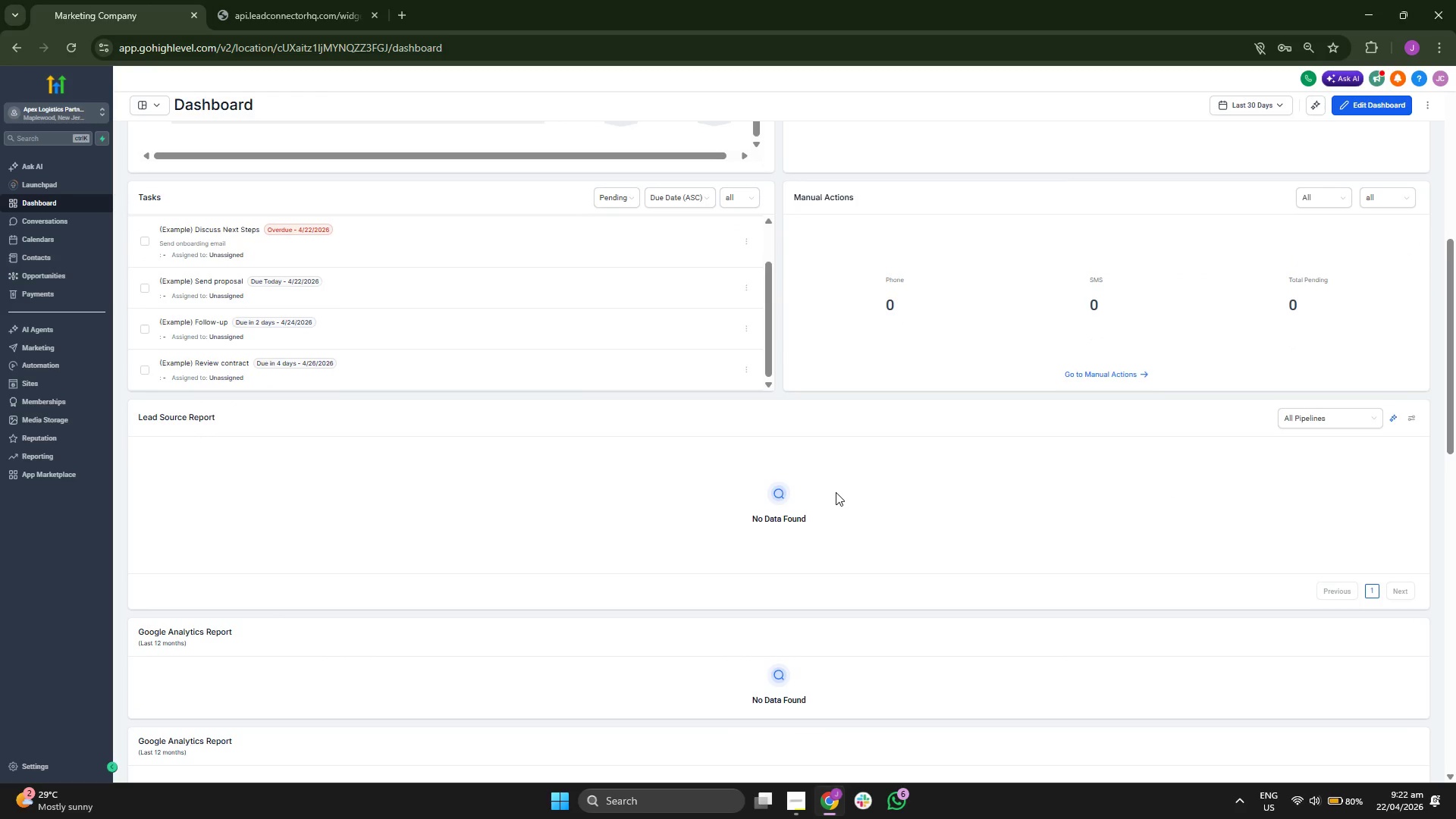 
scroll: coordinate [836, 492], scroll_direction: up, amount: 2.0
 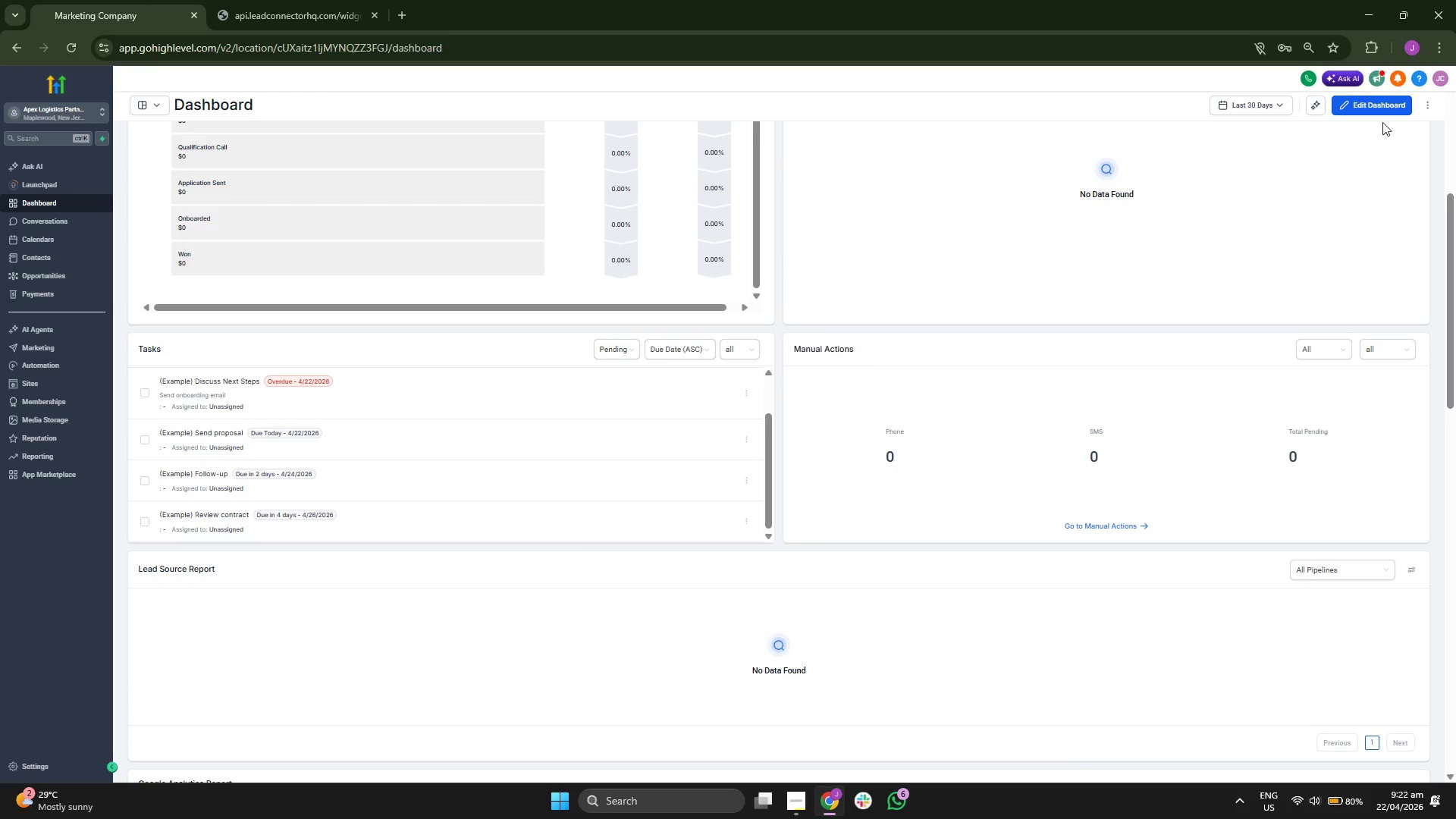 
left_click([1379, 101])
 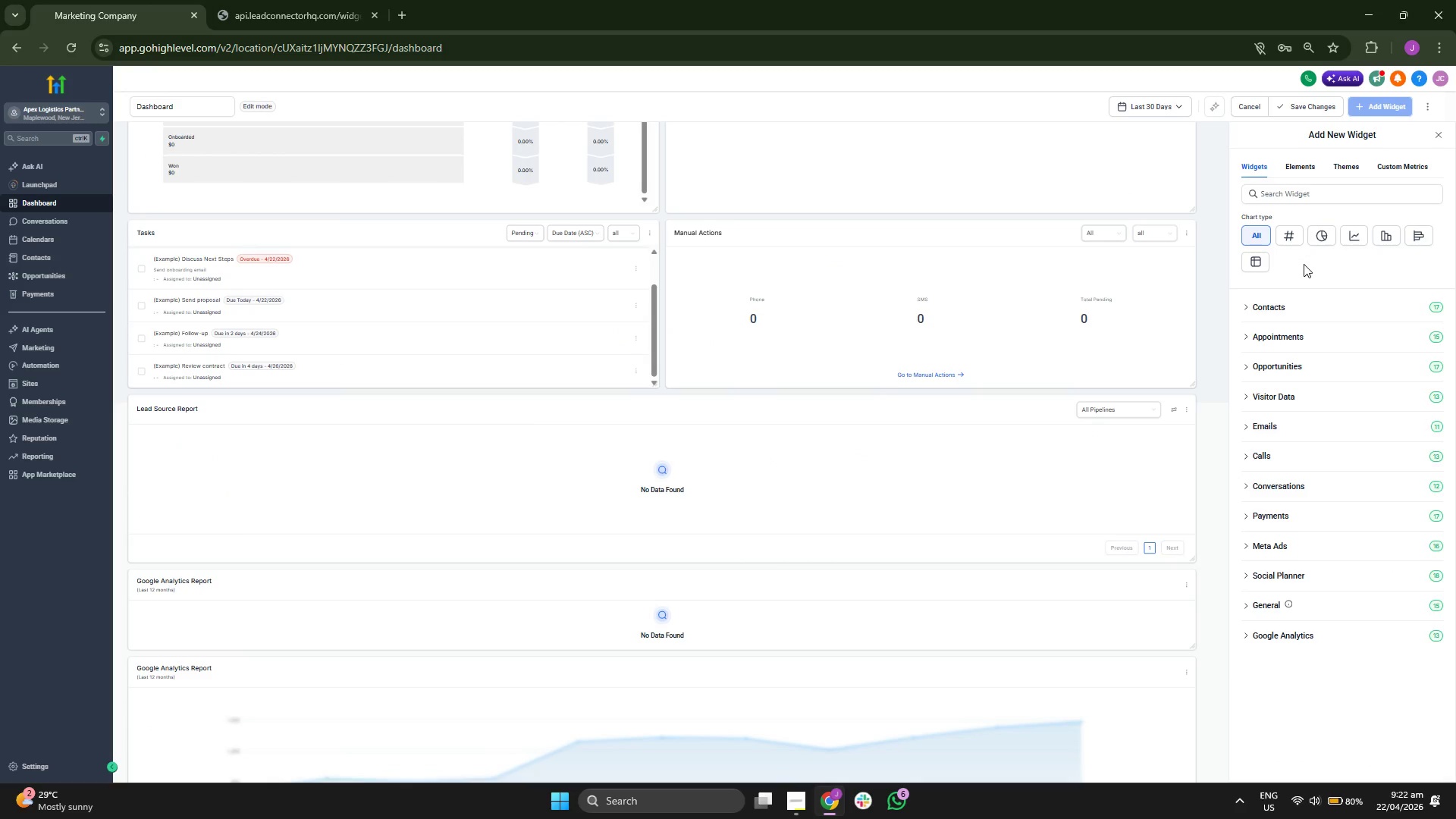 
left_click([1286, 310])
 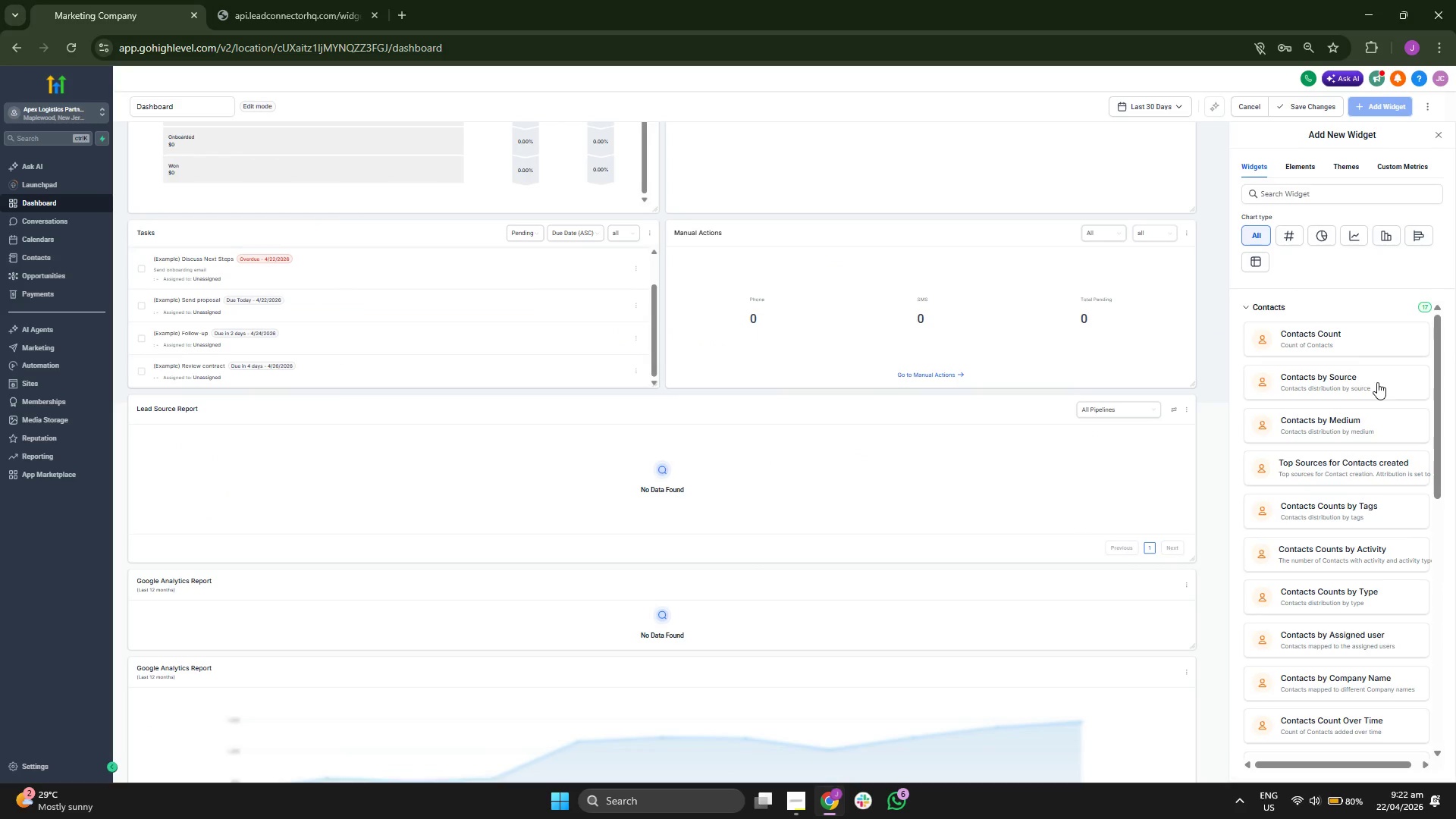 
scroll: coordinate [1316, 390], scroll_direction: down, amount: 7.0
 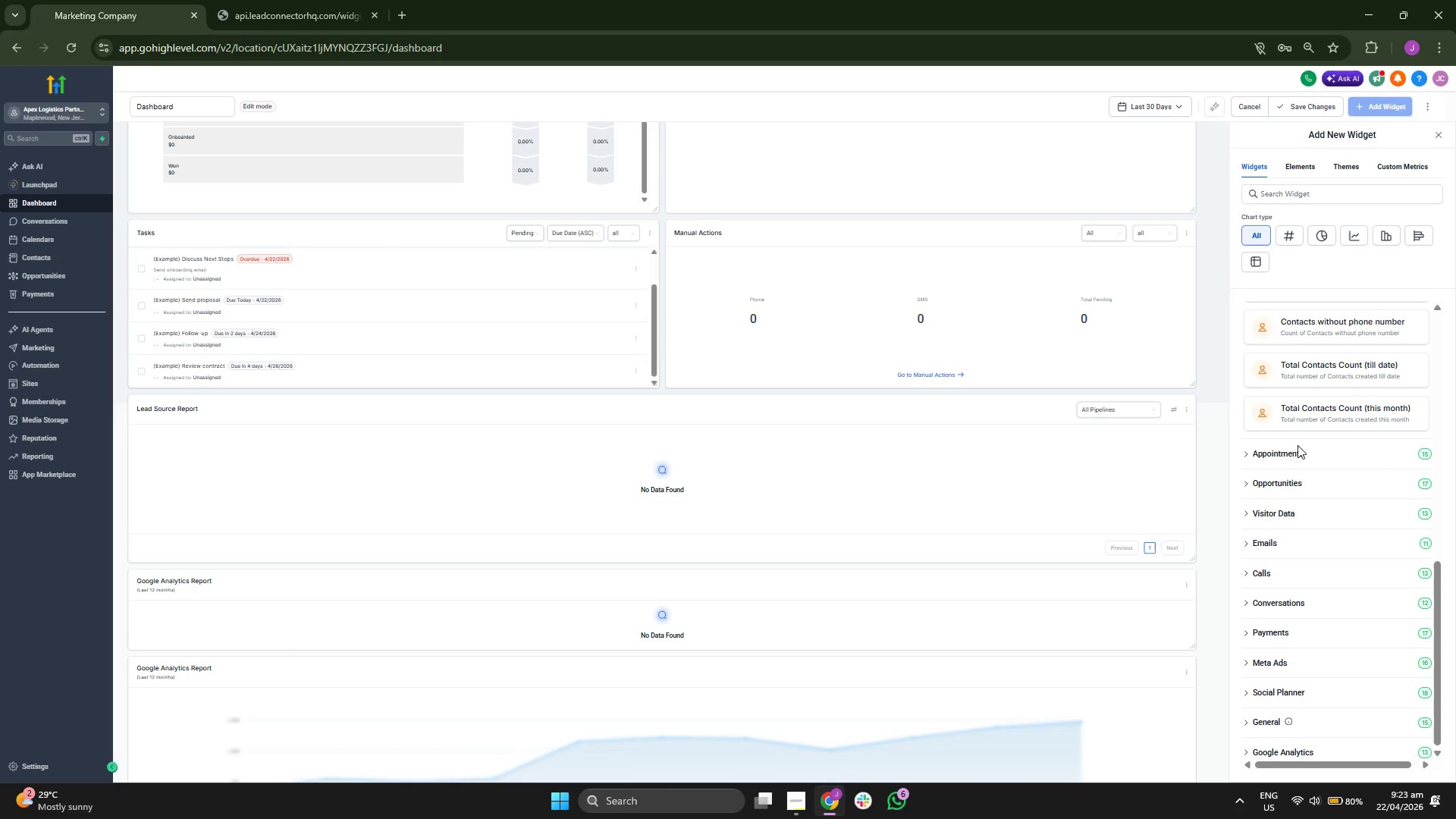 
left_click([1294, 448])
 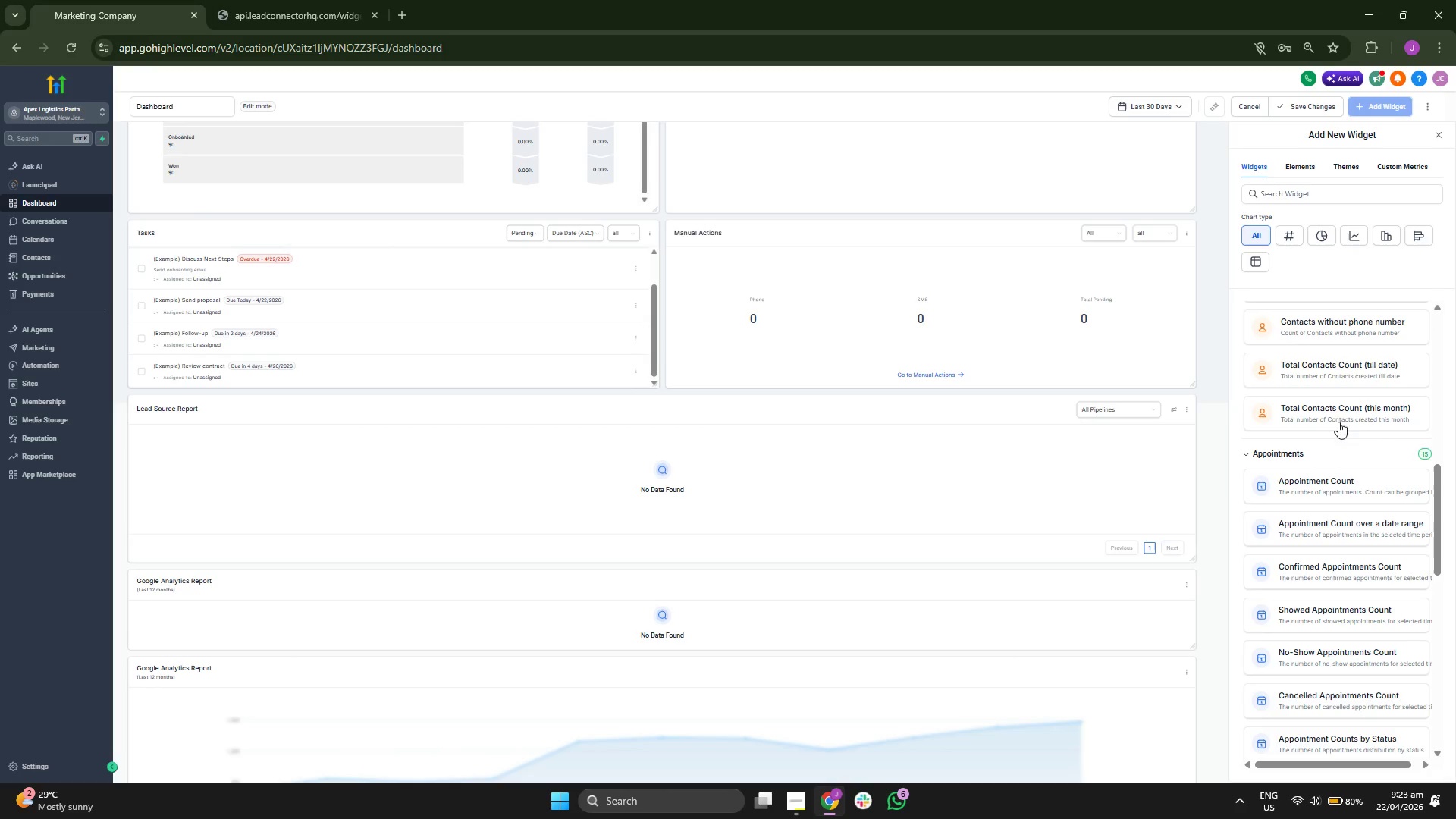 
scroll: coordinate [1351, 410], scroll_direction: down, amount: 5.0
 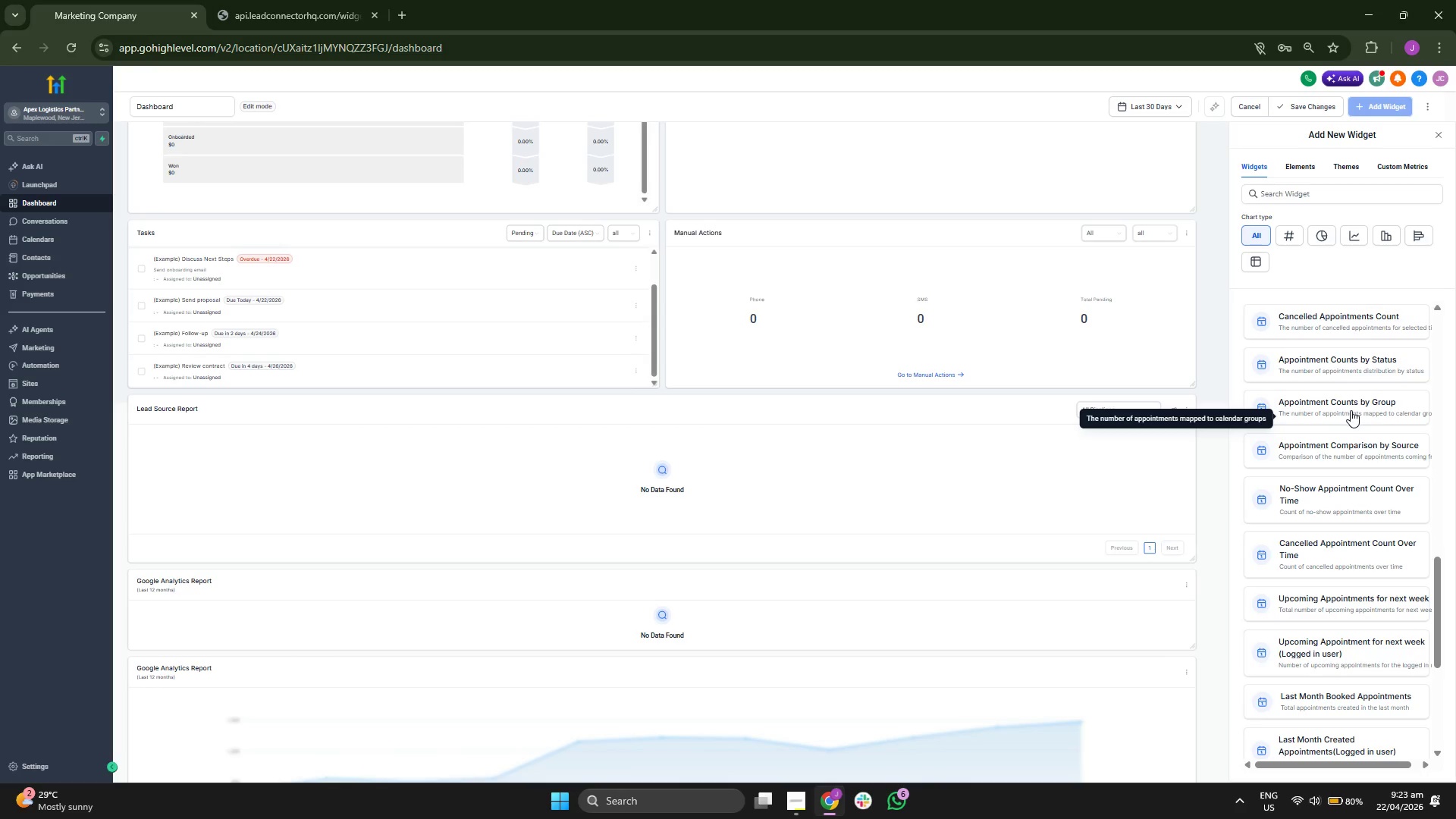 
scroll: coordinate [1351, 410], scroll_direction: down, amount: 3.0
 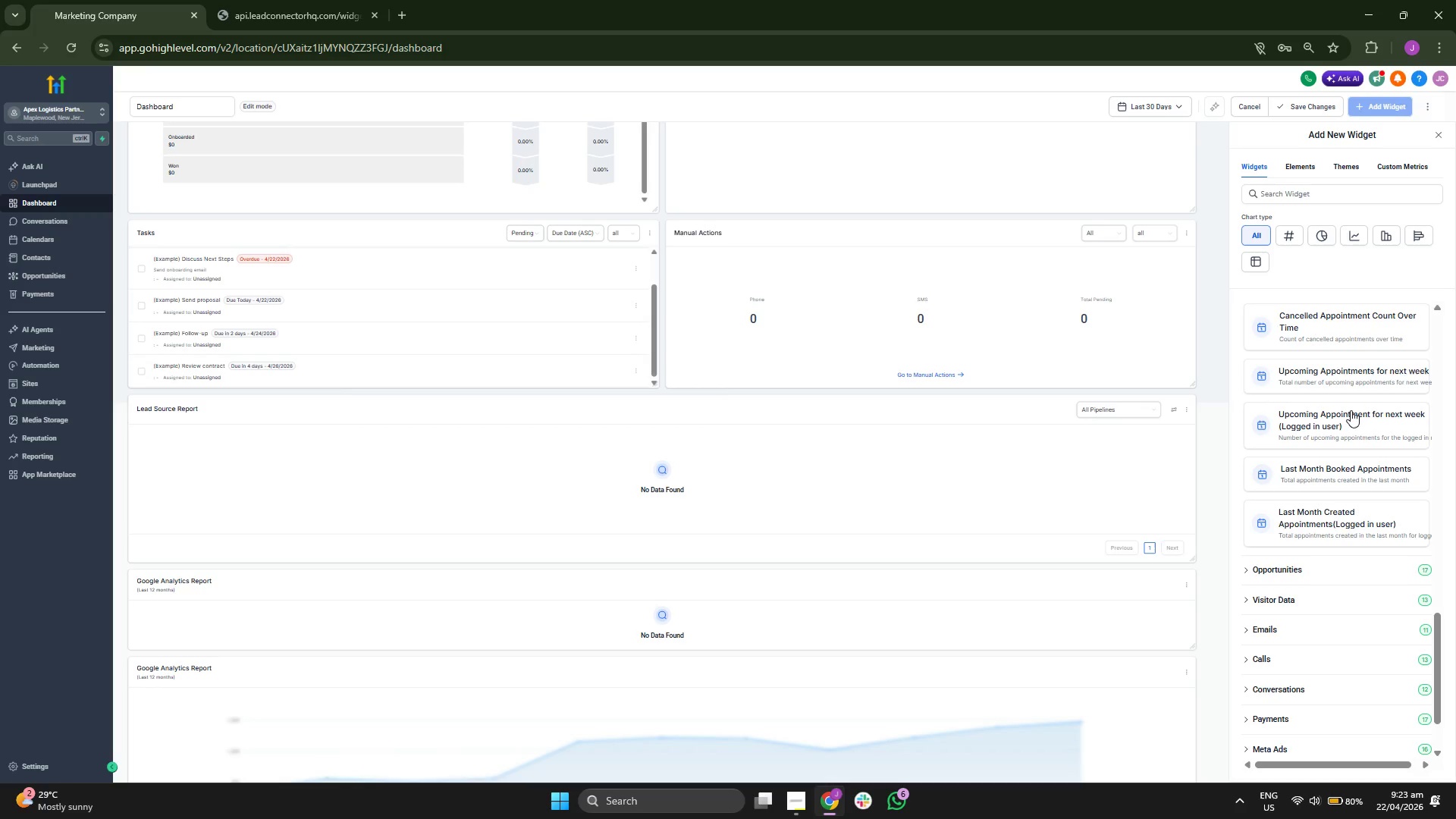 
scroll: coordinate [1374, 431], scroll_direction: up, amount: 22.0
 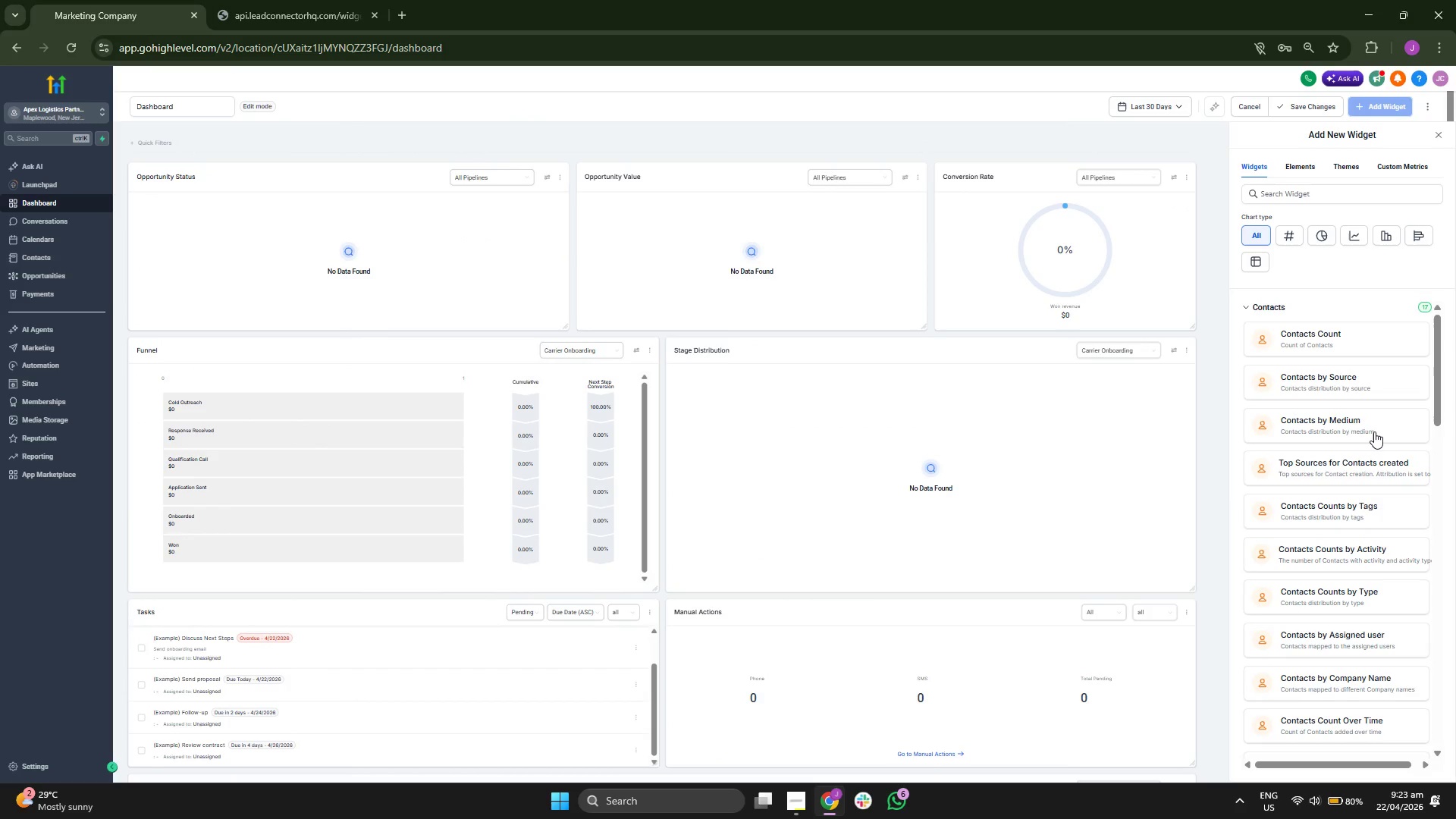 
scroll: coordinate [1374, 432], scroll_direction: down, amount: 7.0
 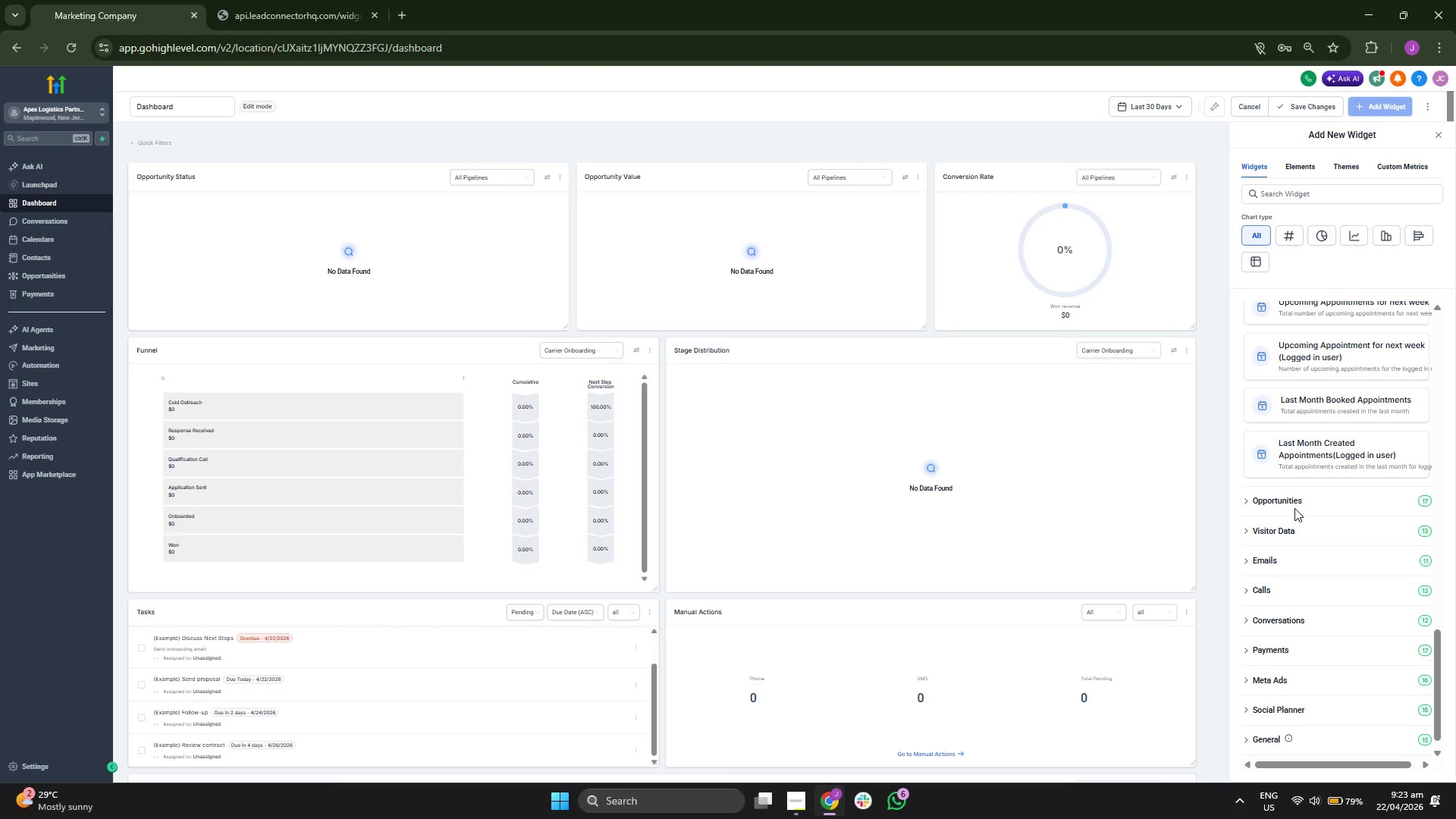 
left_click([1294, 500])
 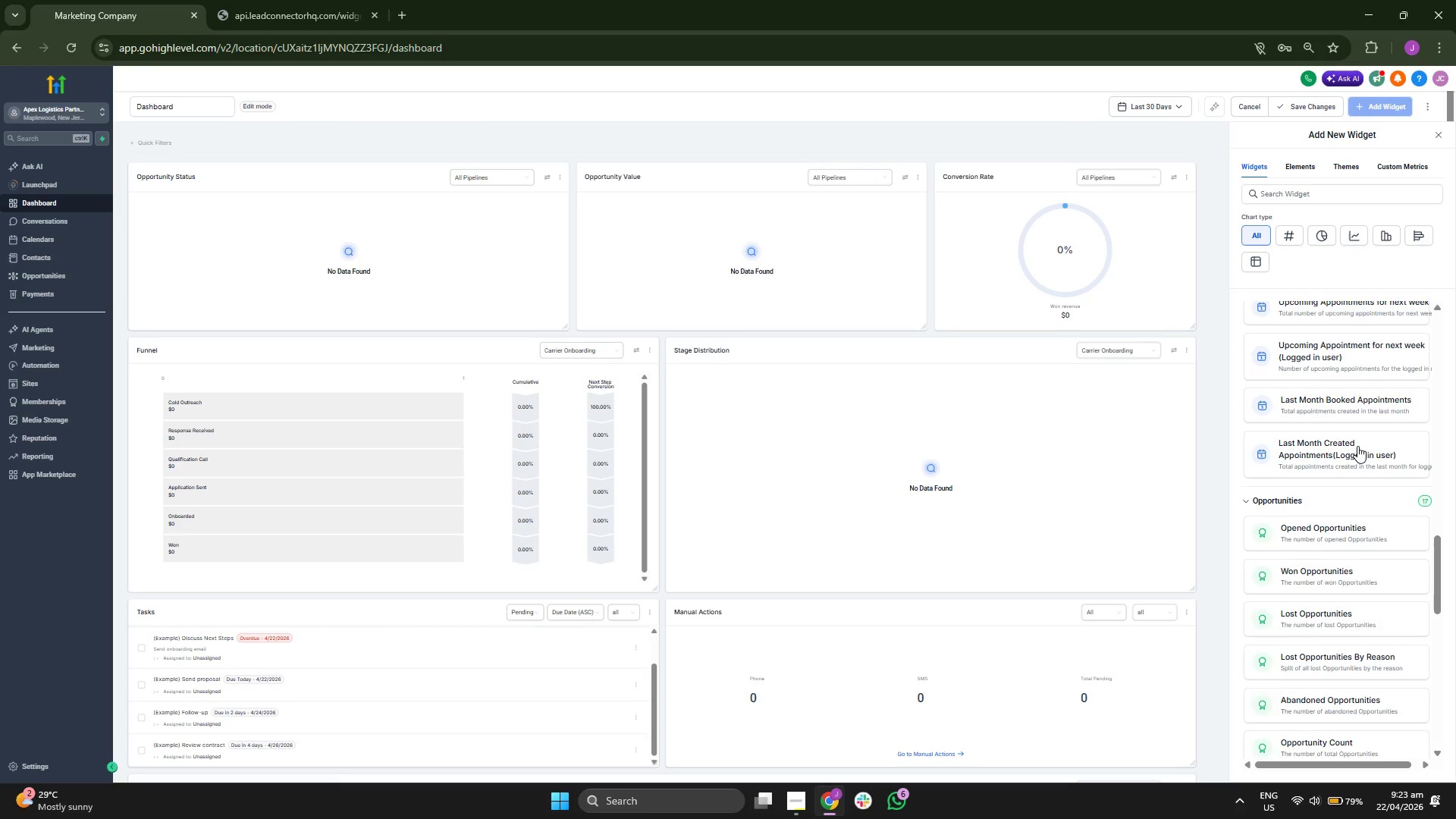 
scroll: coordinate [1358, 447], scroll_direction: down, amount: 5.0
 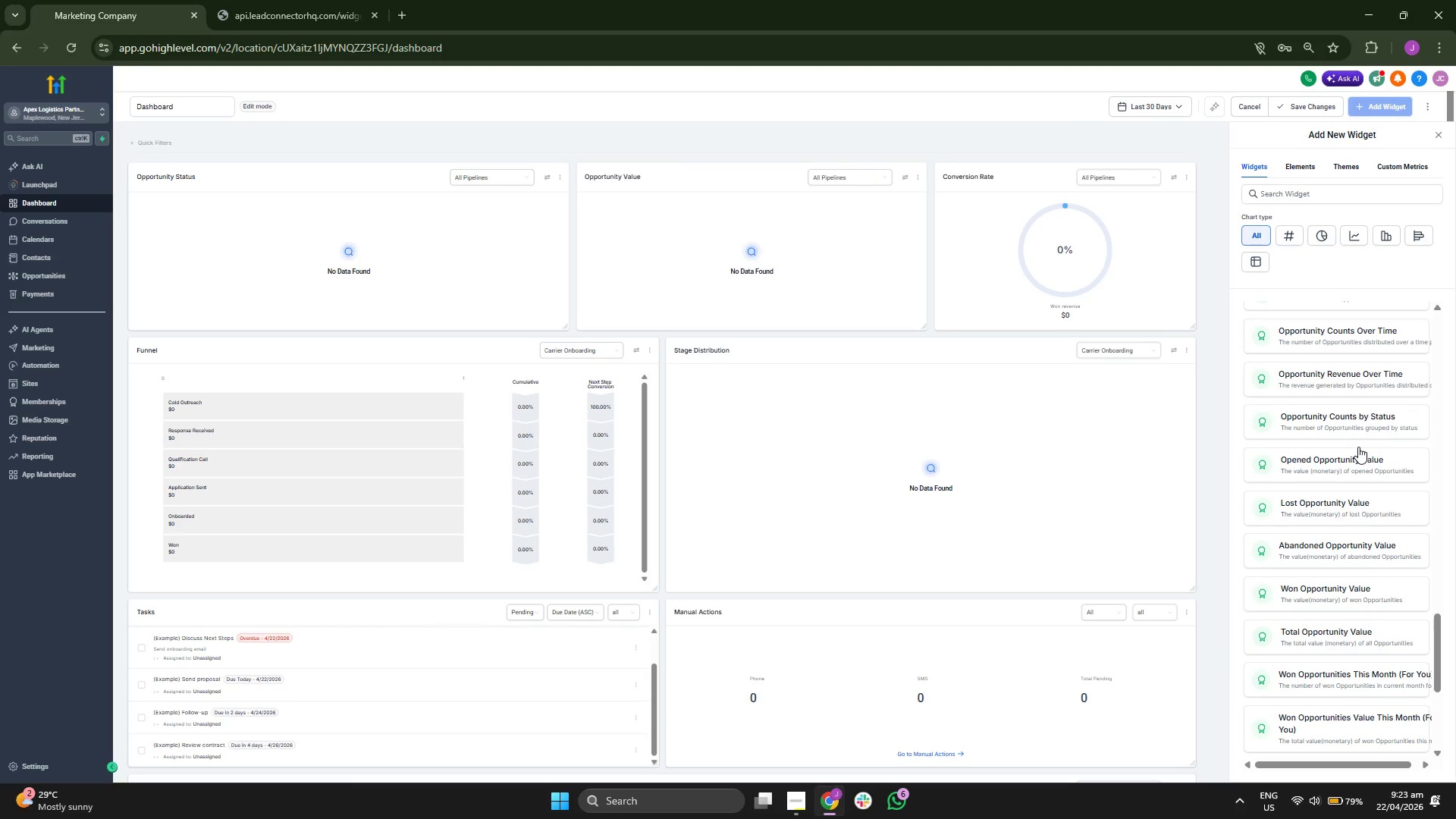 
scroll: coordinate [1358, 447], scroll_direction: up, amount: 4.0
 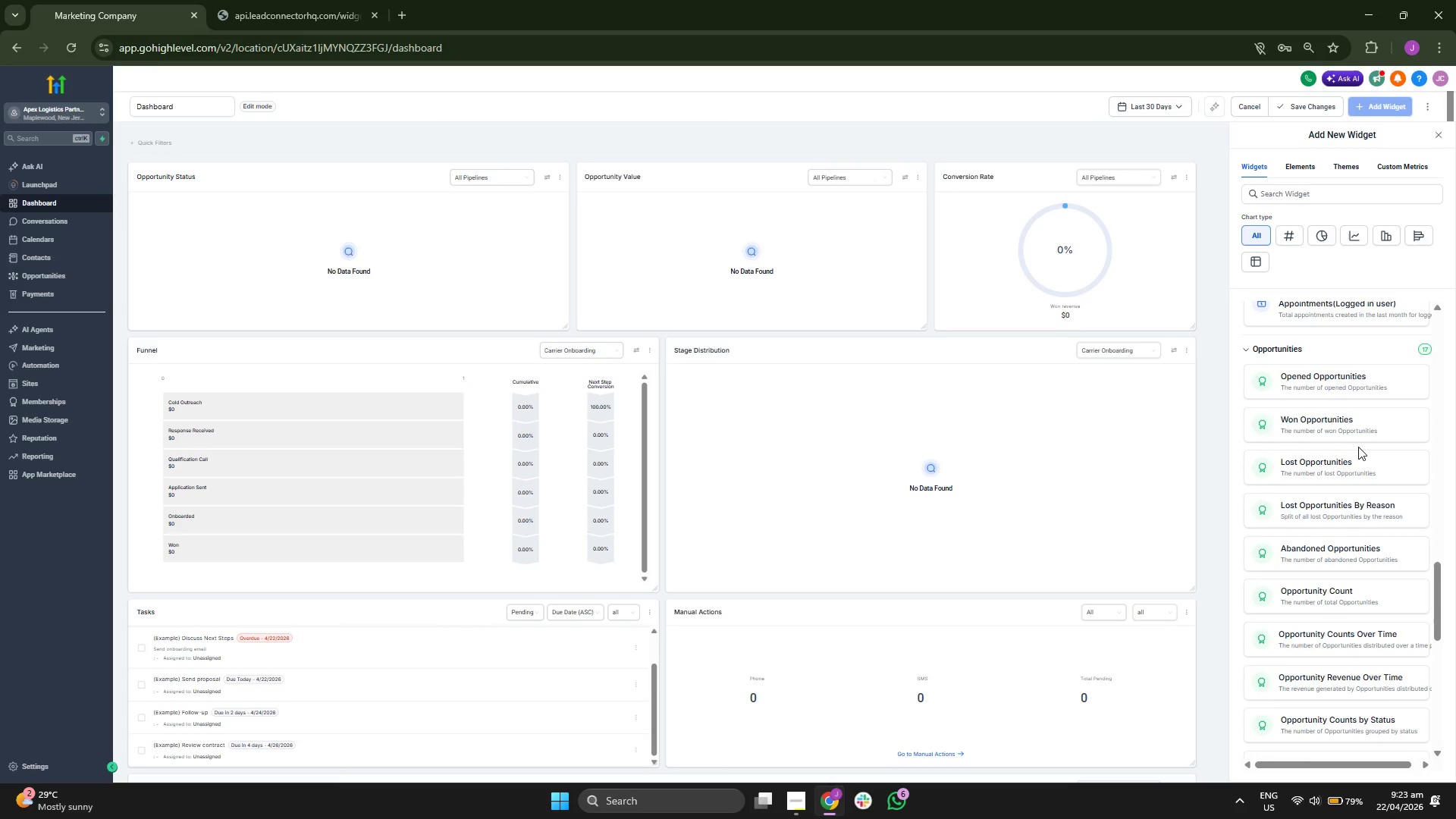 
scroll: coordinate [1357, 470], scroll_direction: down, amount: 3.0
 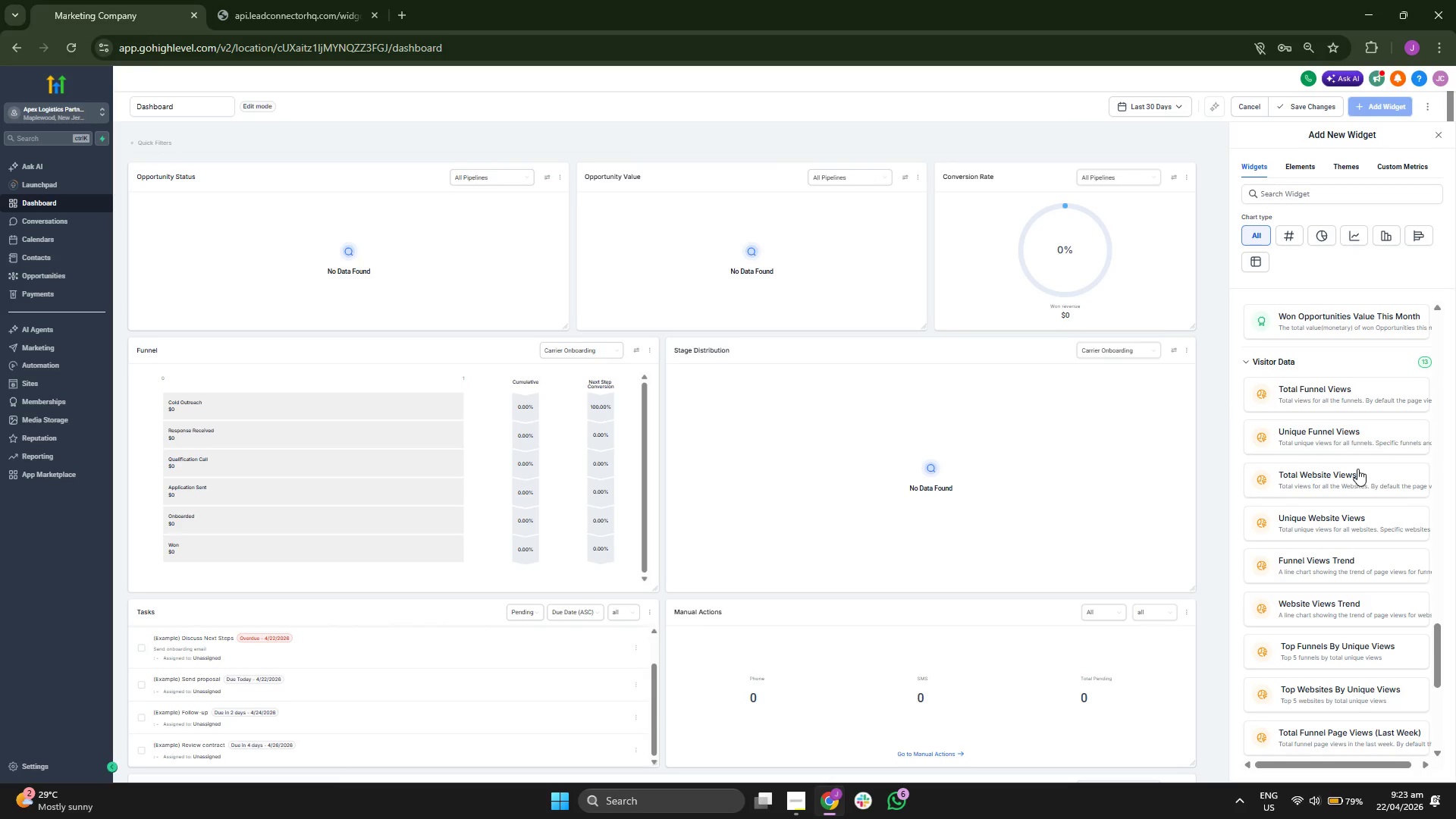 
scroll: coordinate [1357, 469], scroll_direction: up, amount: 12.0
 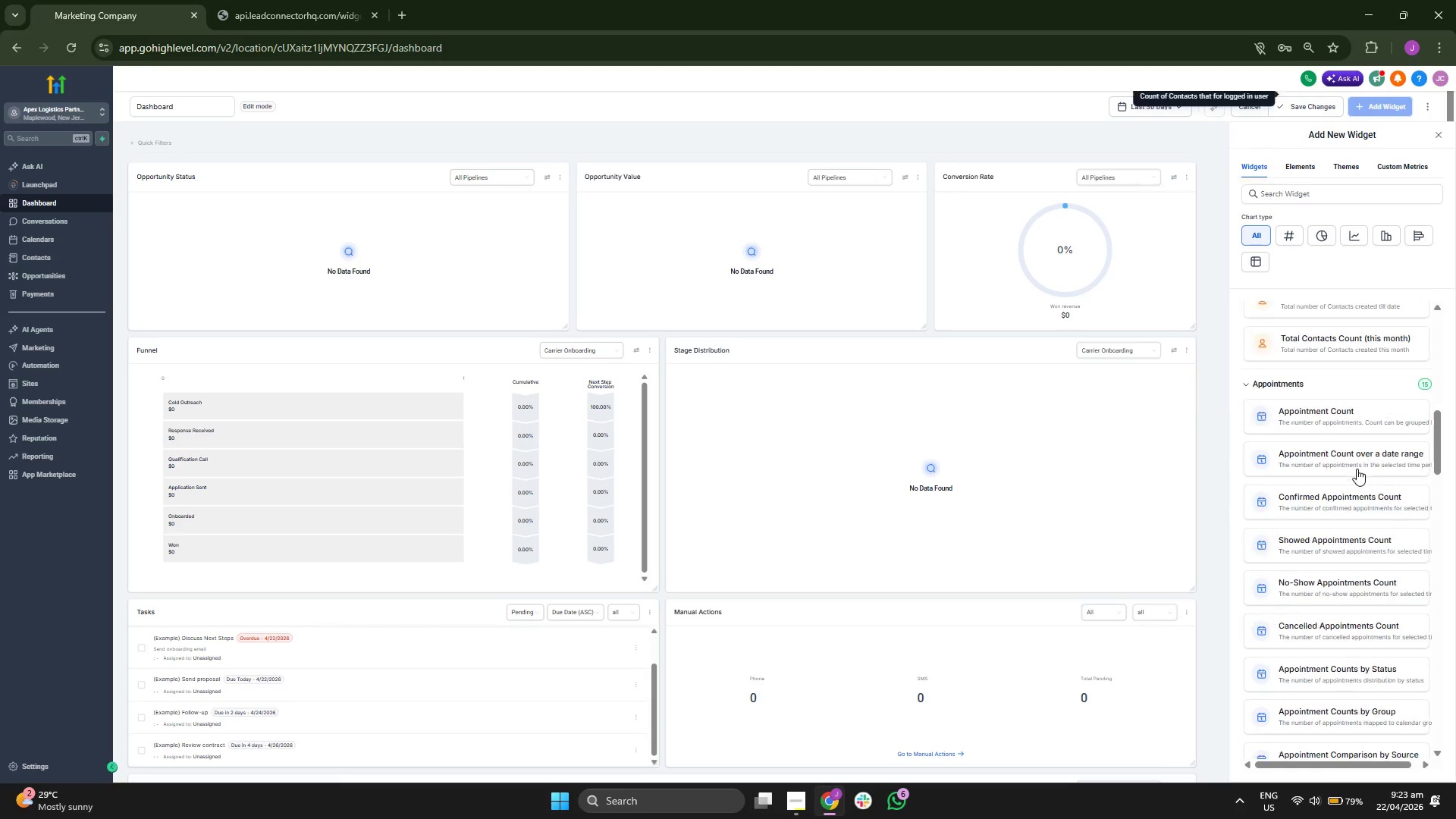 
scroll: coordinate [1356, 469], scroll_direction: down, amount: 9.0
 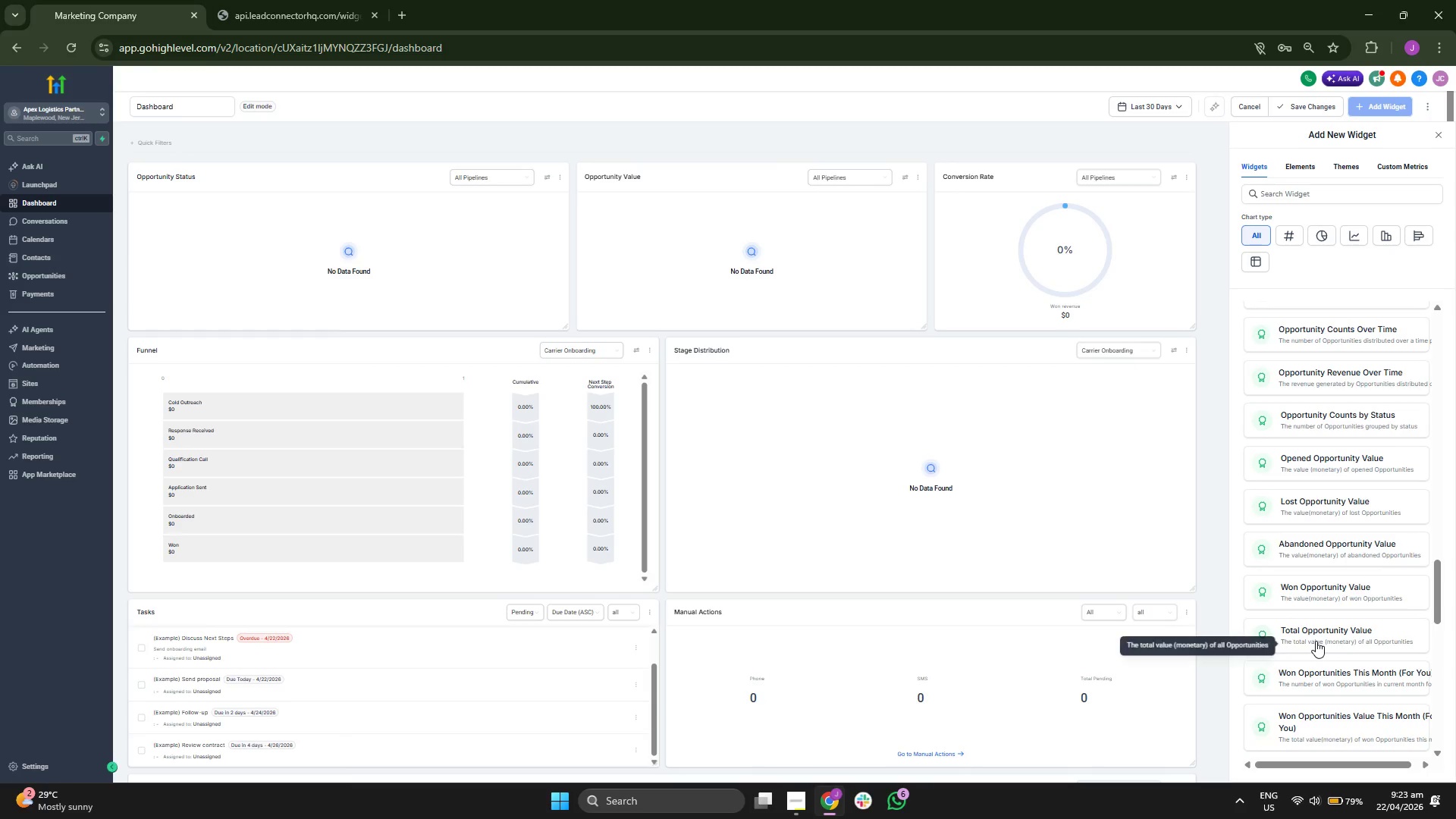 
scroll: coordinate [1331, 376], scroll_direction: up, amount: 4.0